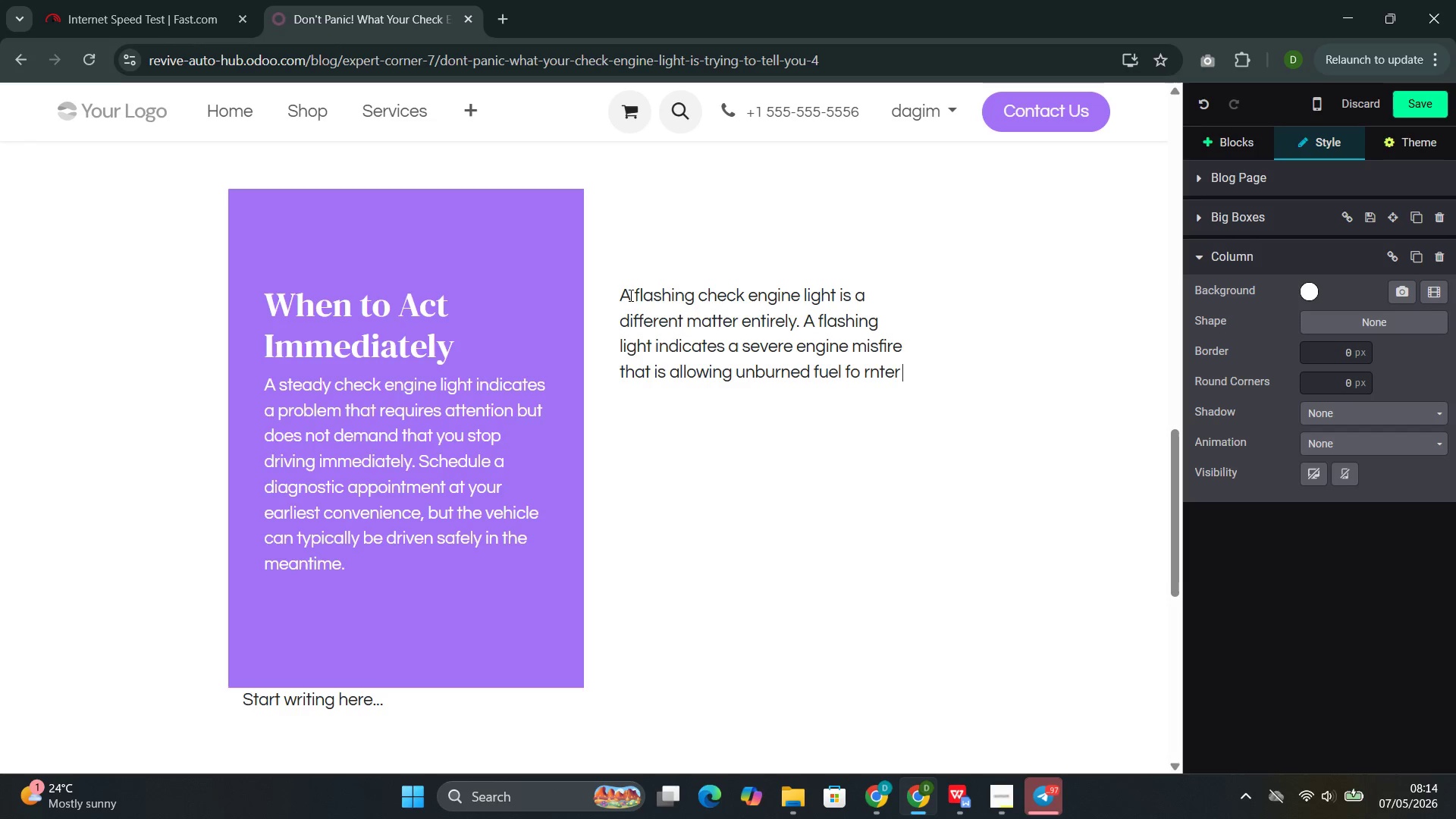 
key(ArrowLeft)
 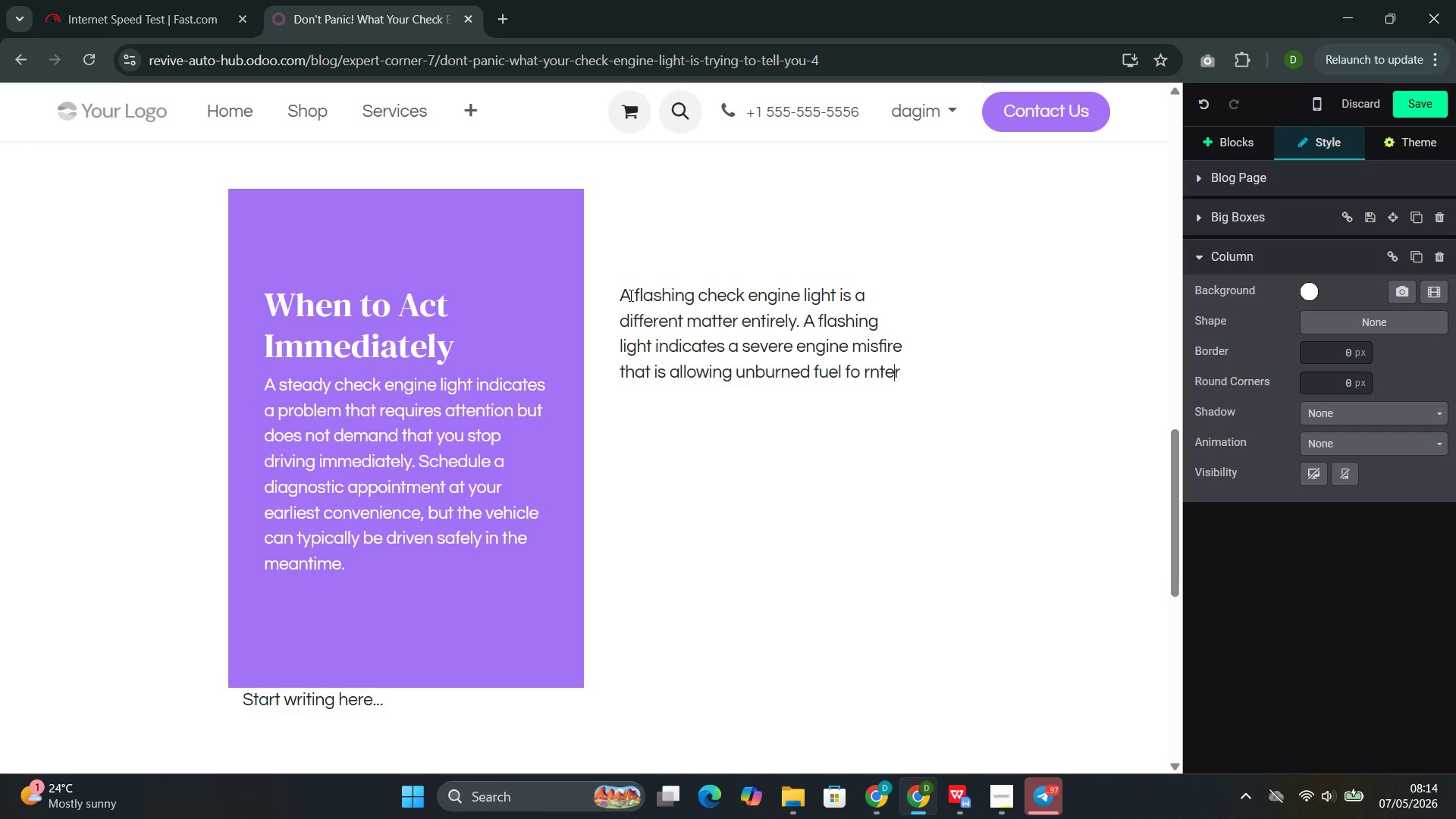 
key(ArrowLeft)
 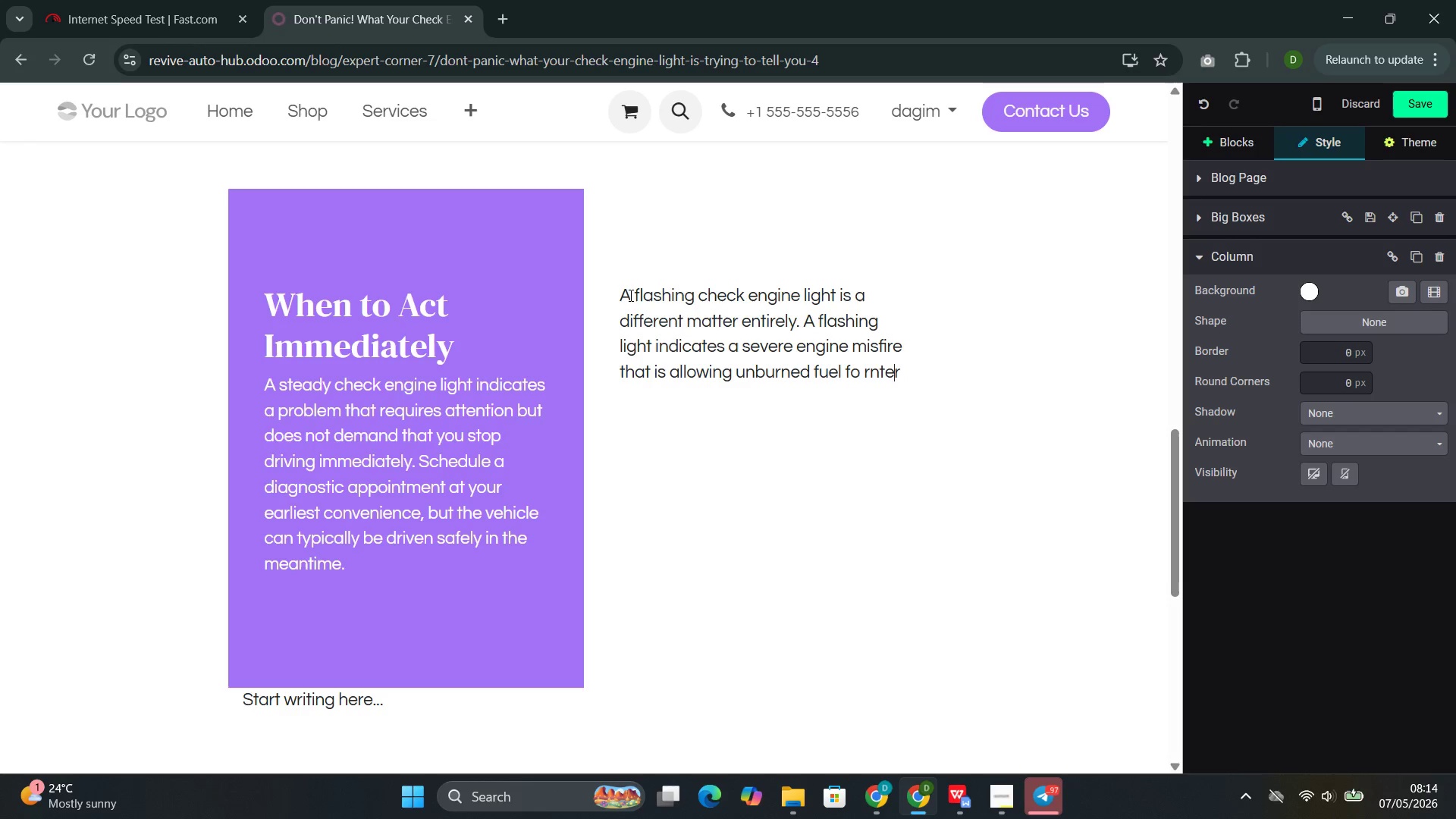 
key(ArrowLeft)
 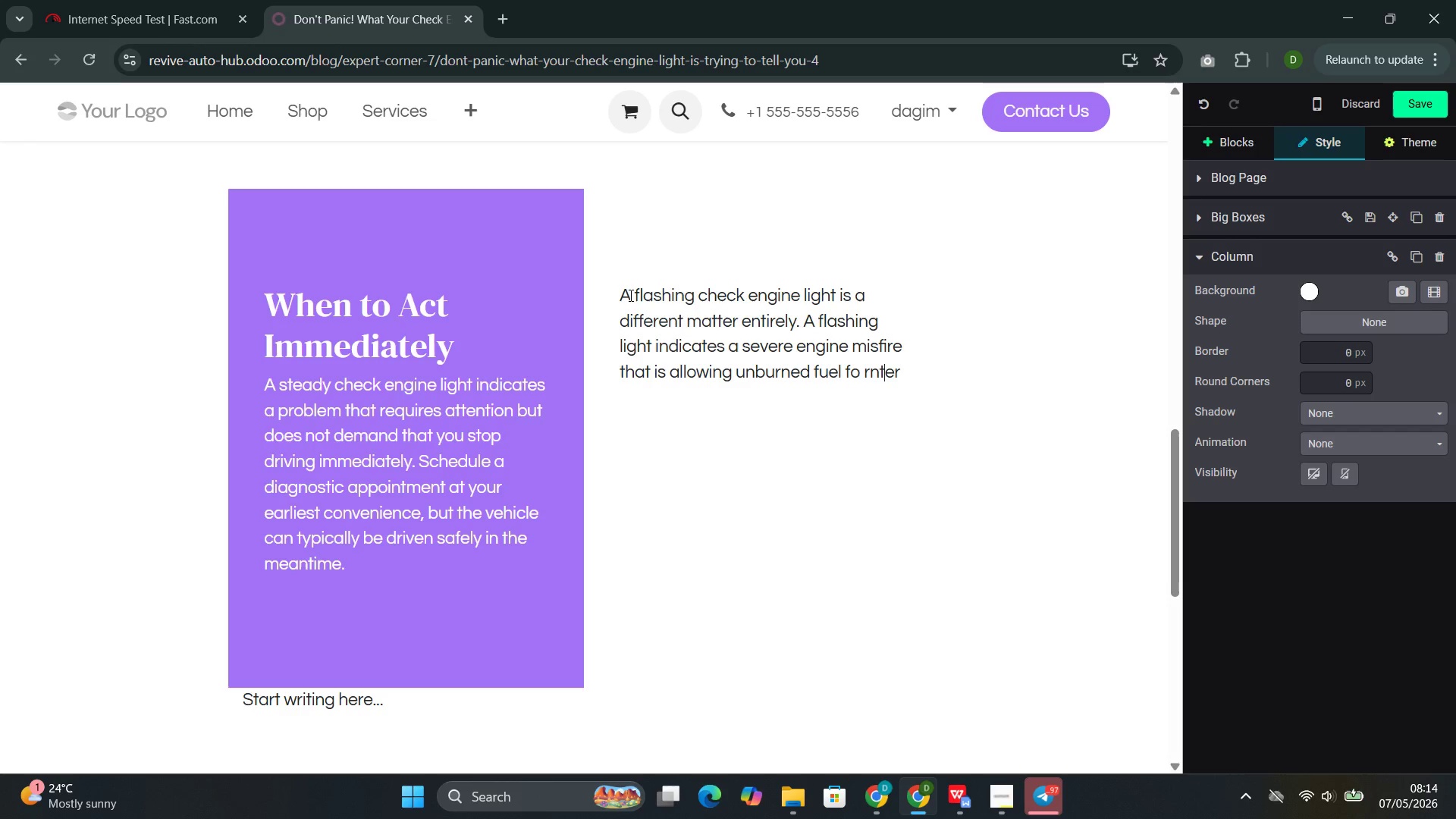 
key(ArrowLeft)
 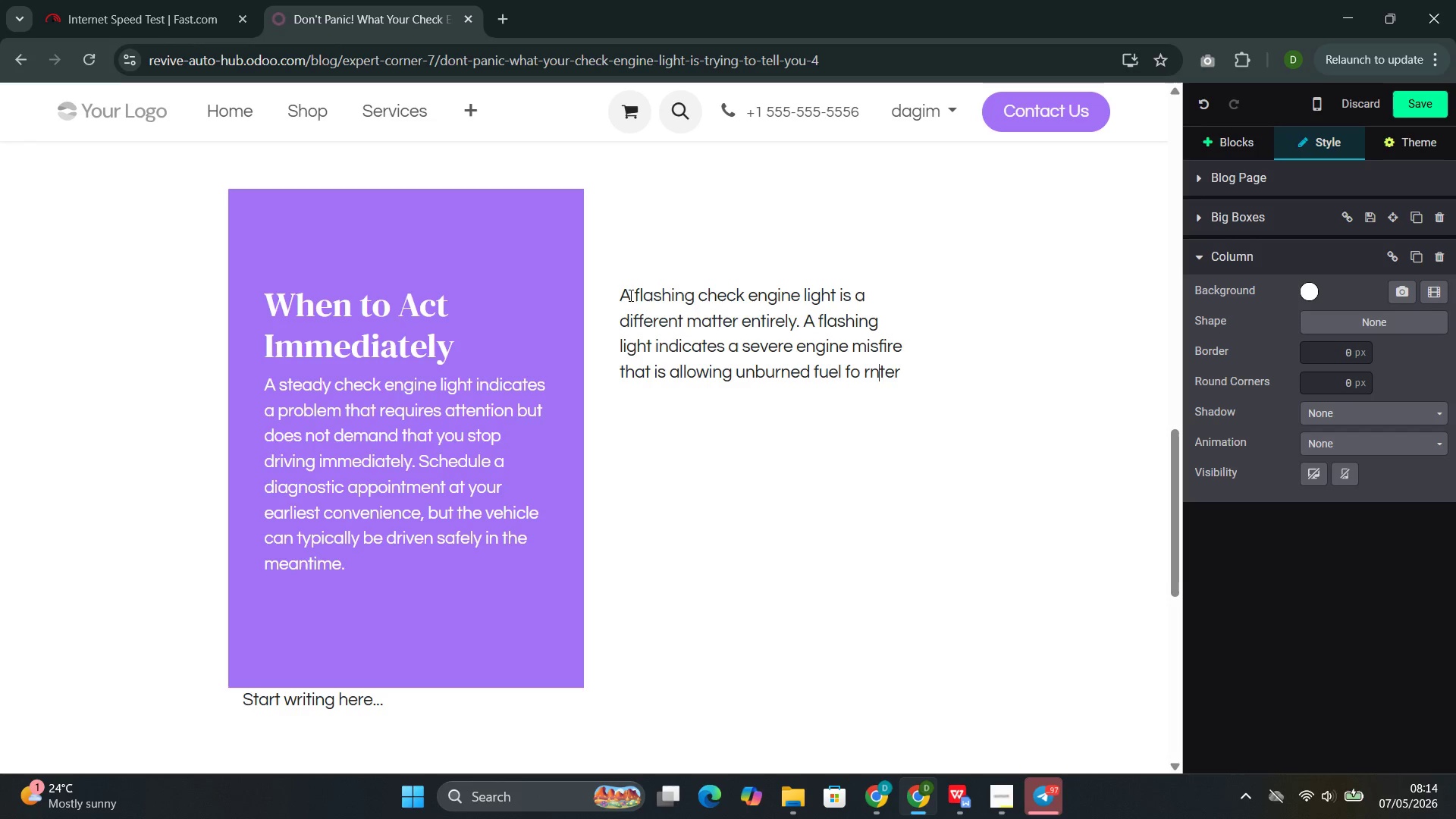 
key(ArrowLeft)
 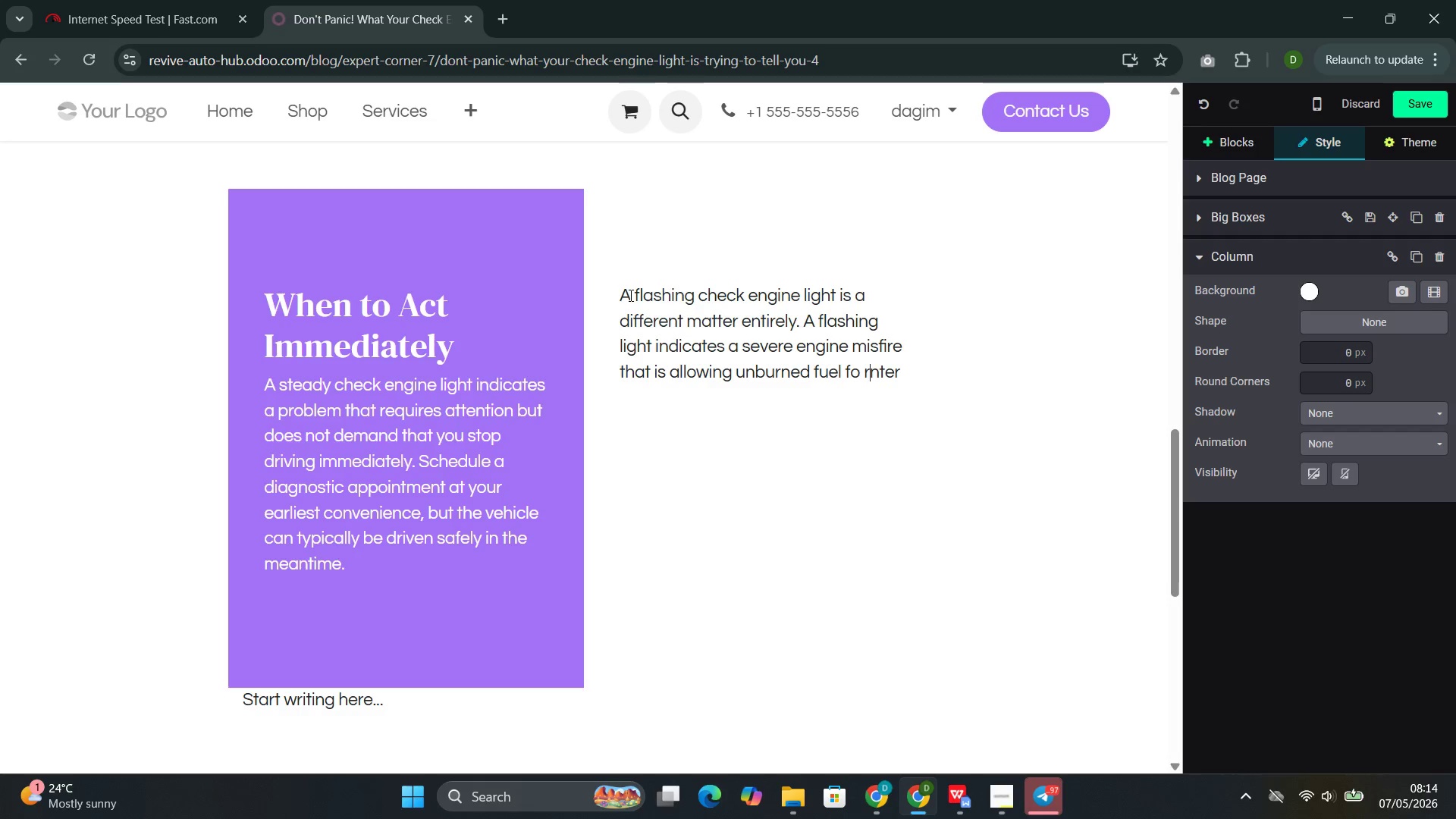 
key(Backspace)
 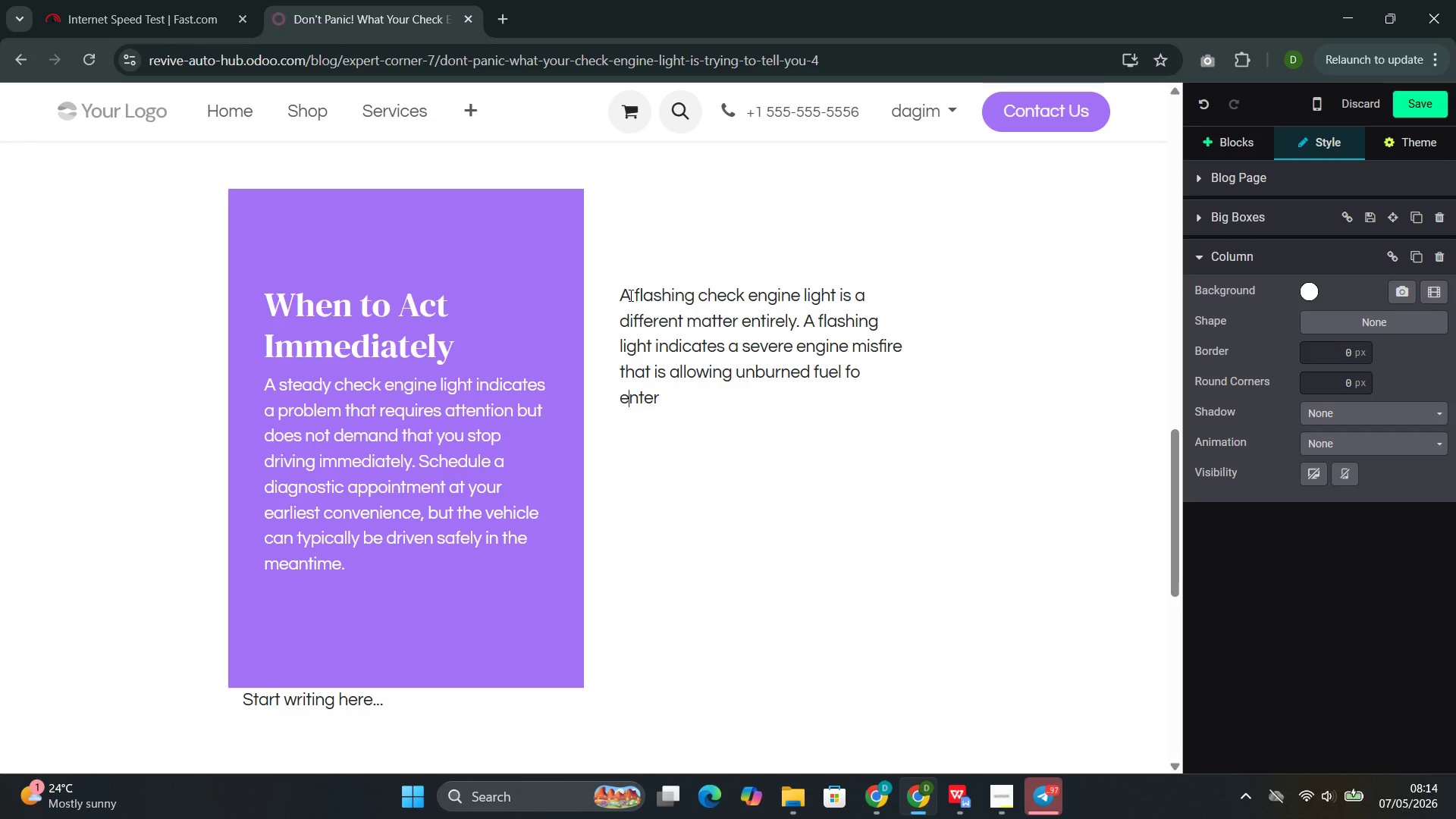 
key(E)
 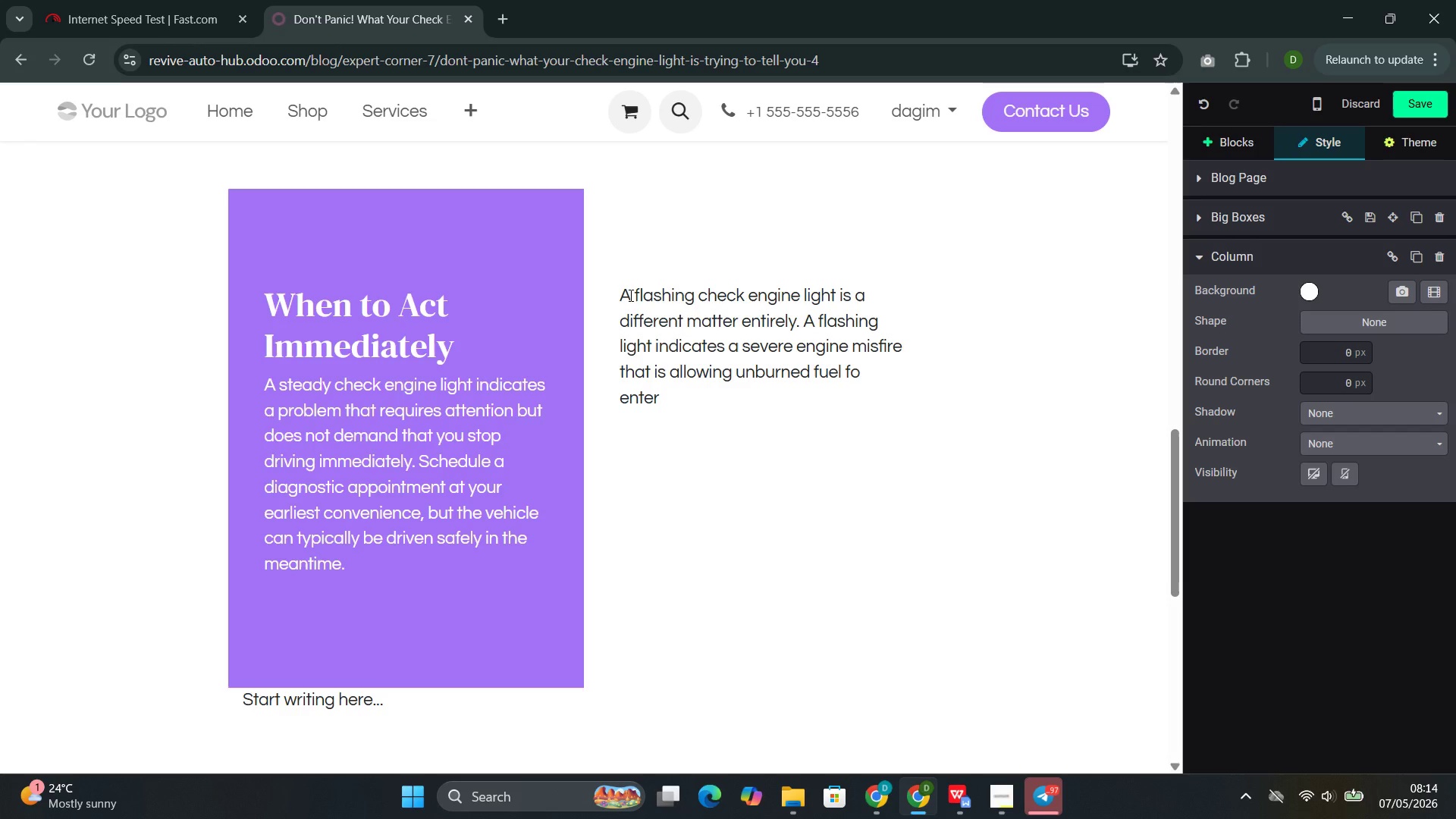 
key(ArrowRight)
 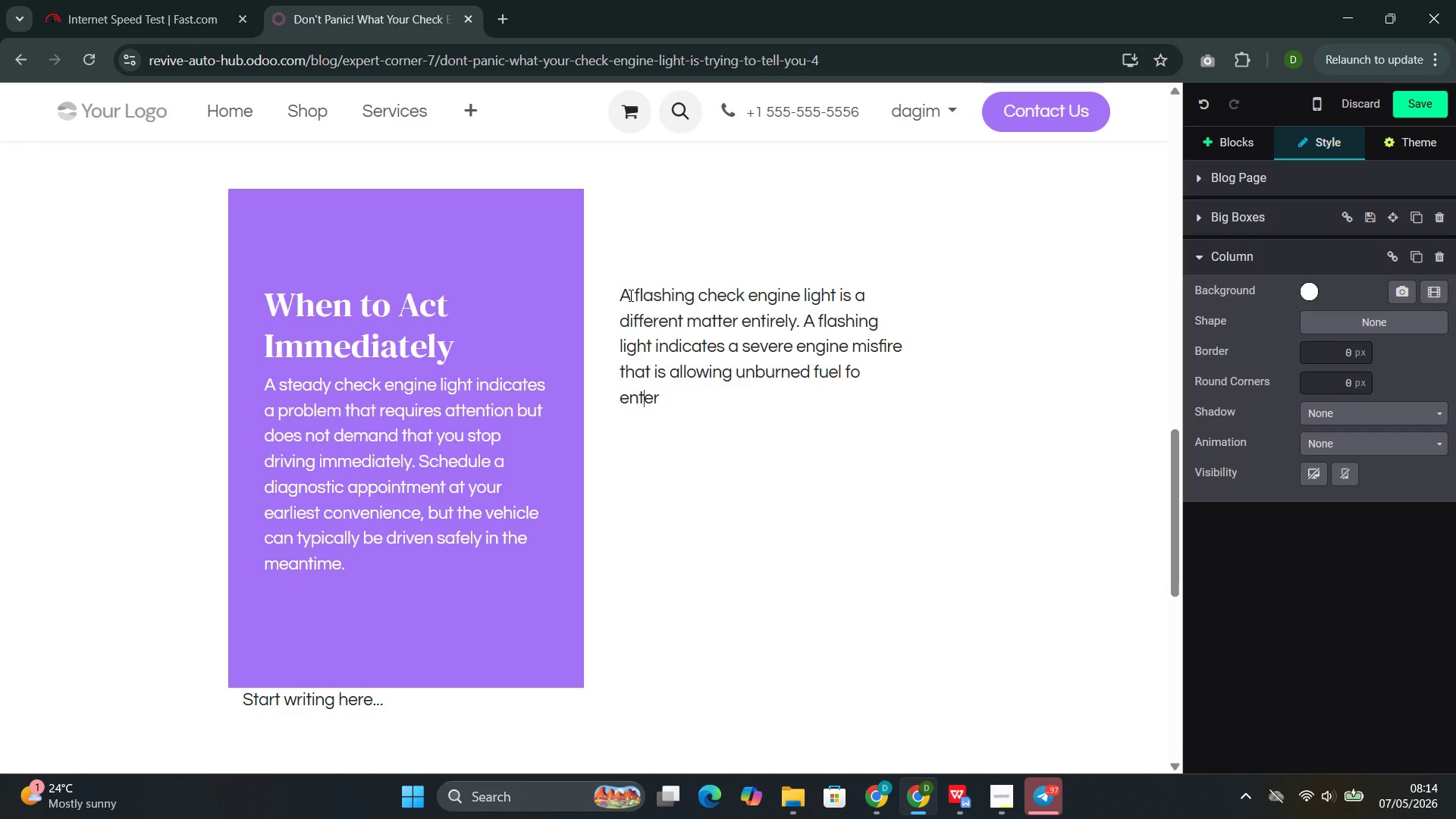 
key(ArrowRight)
 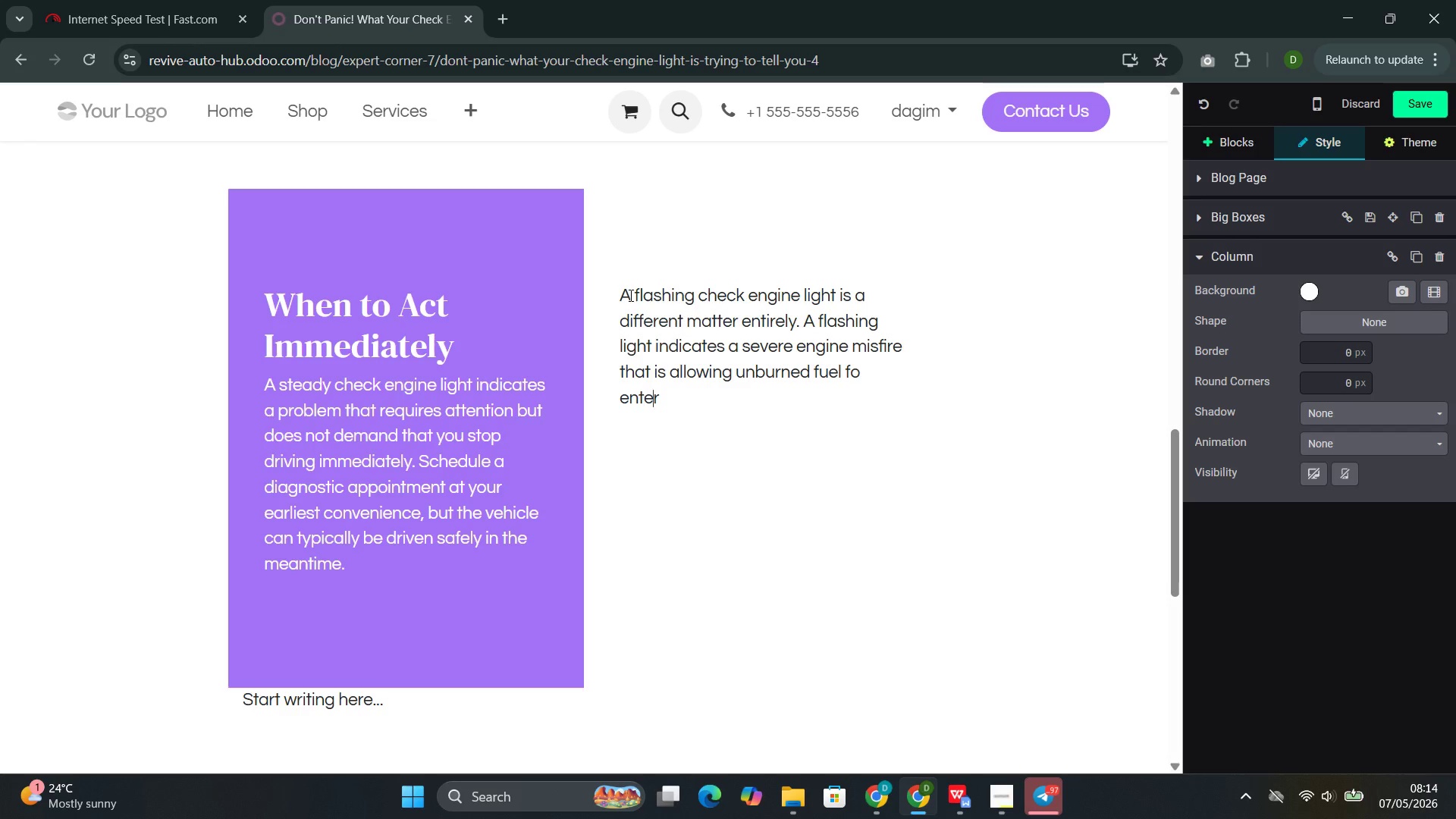 
key(ArrowRight)
 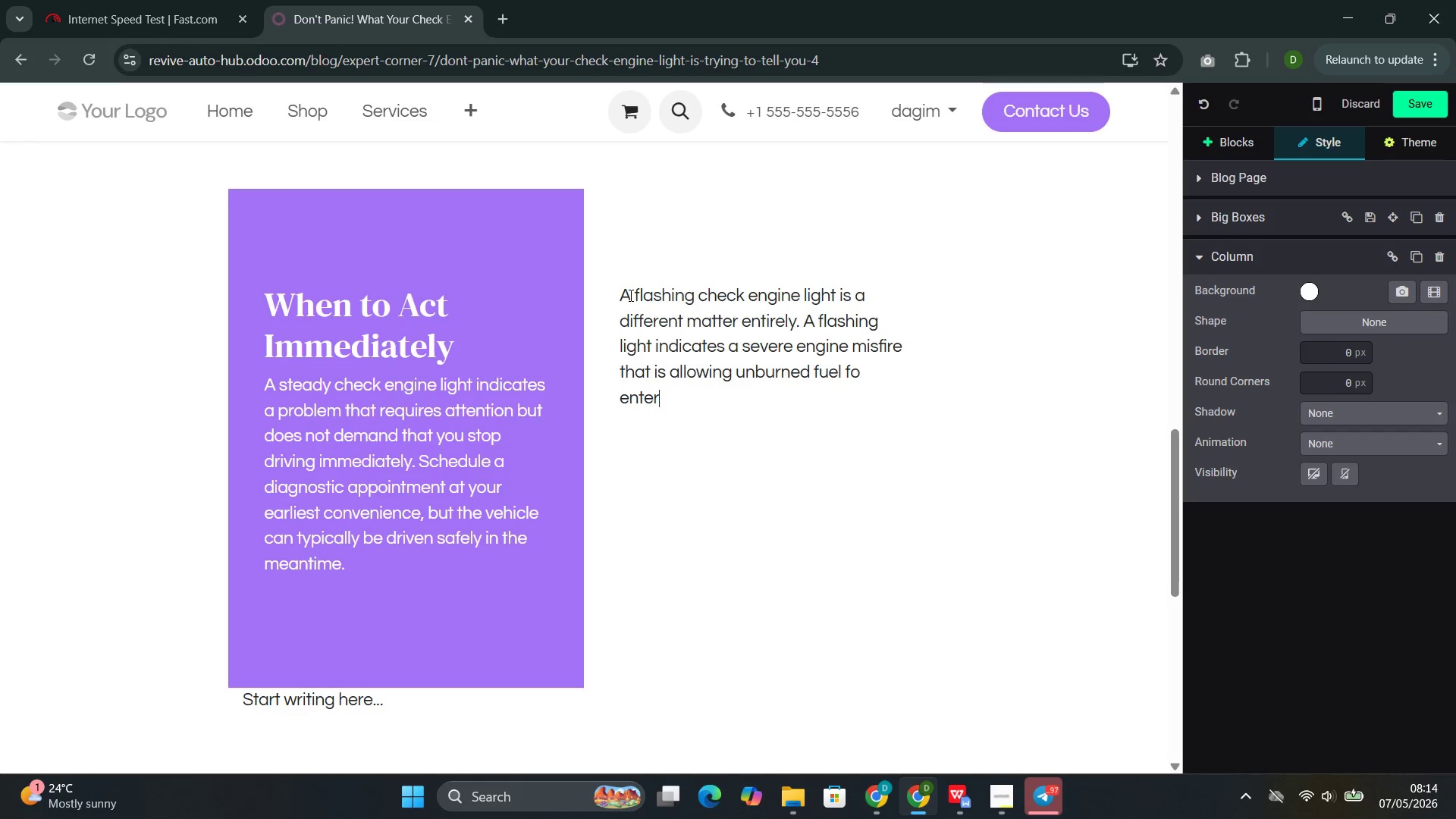 
key(ArrowRight)
 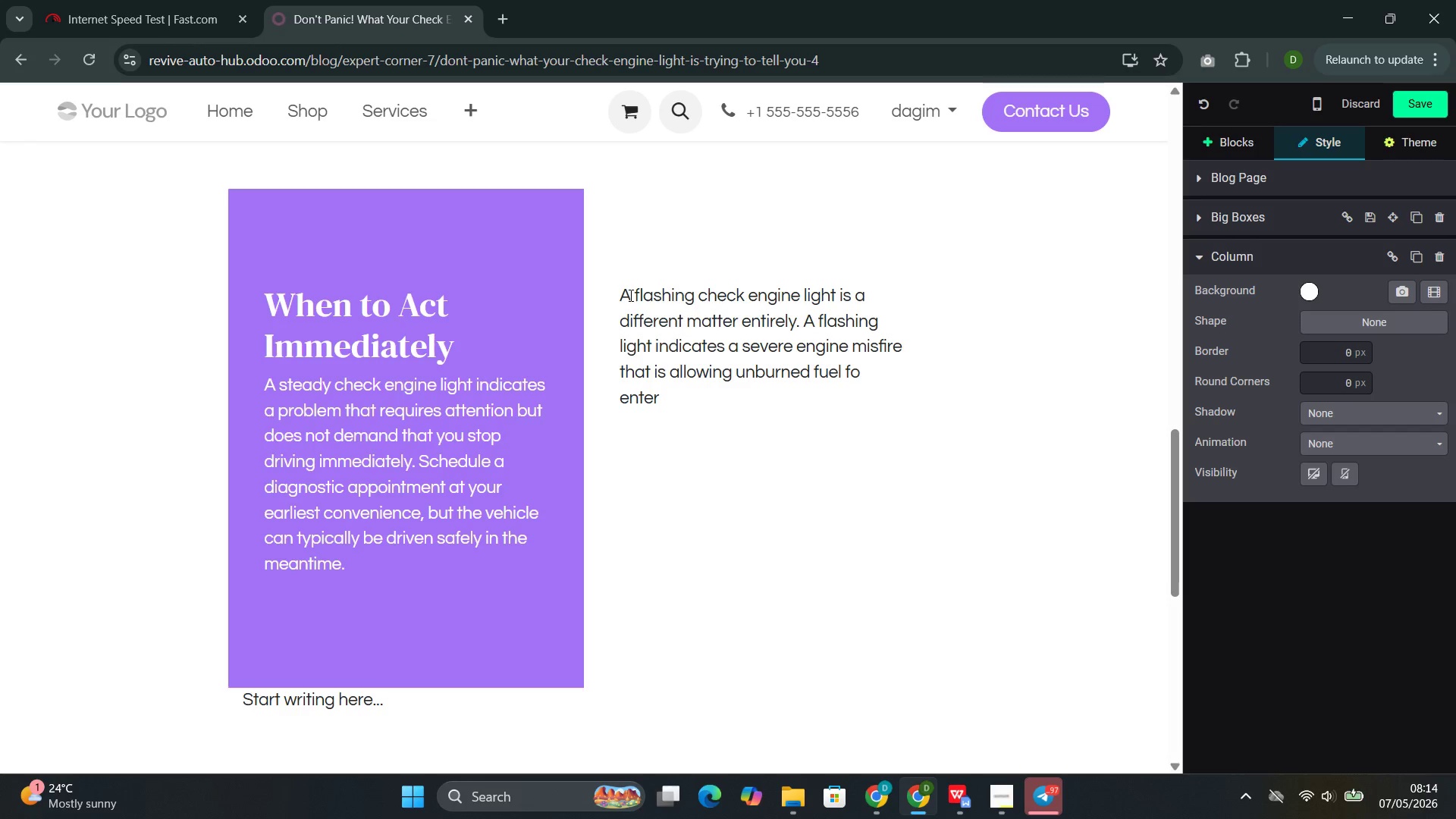 
type( the exhaust system, where it can damage the )
 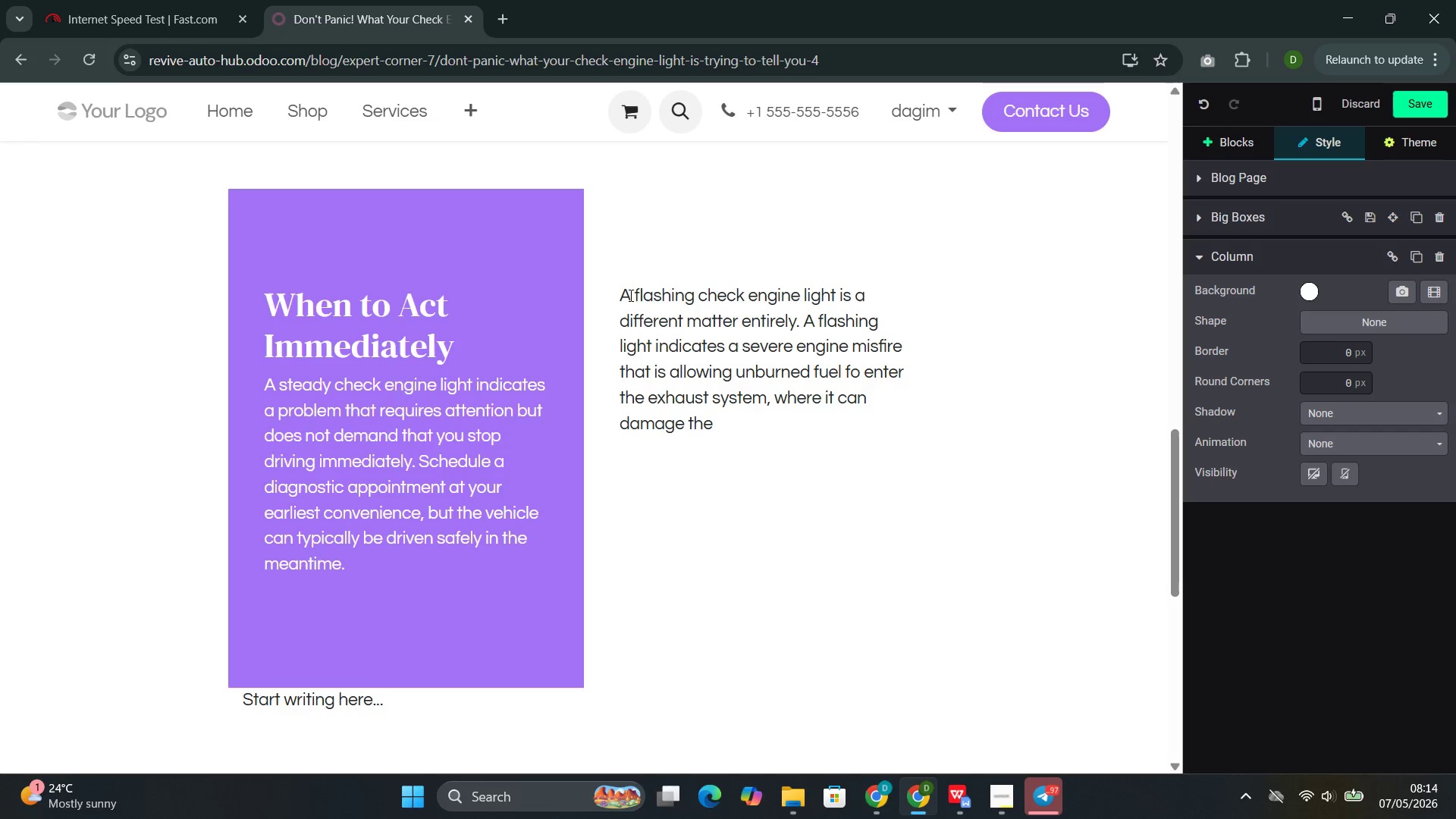 
wait(6.44)
 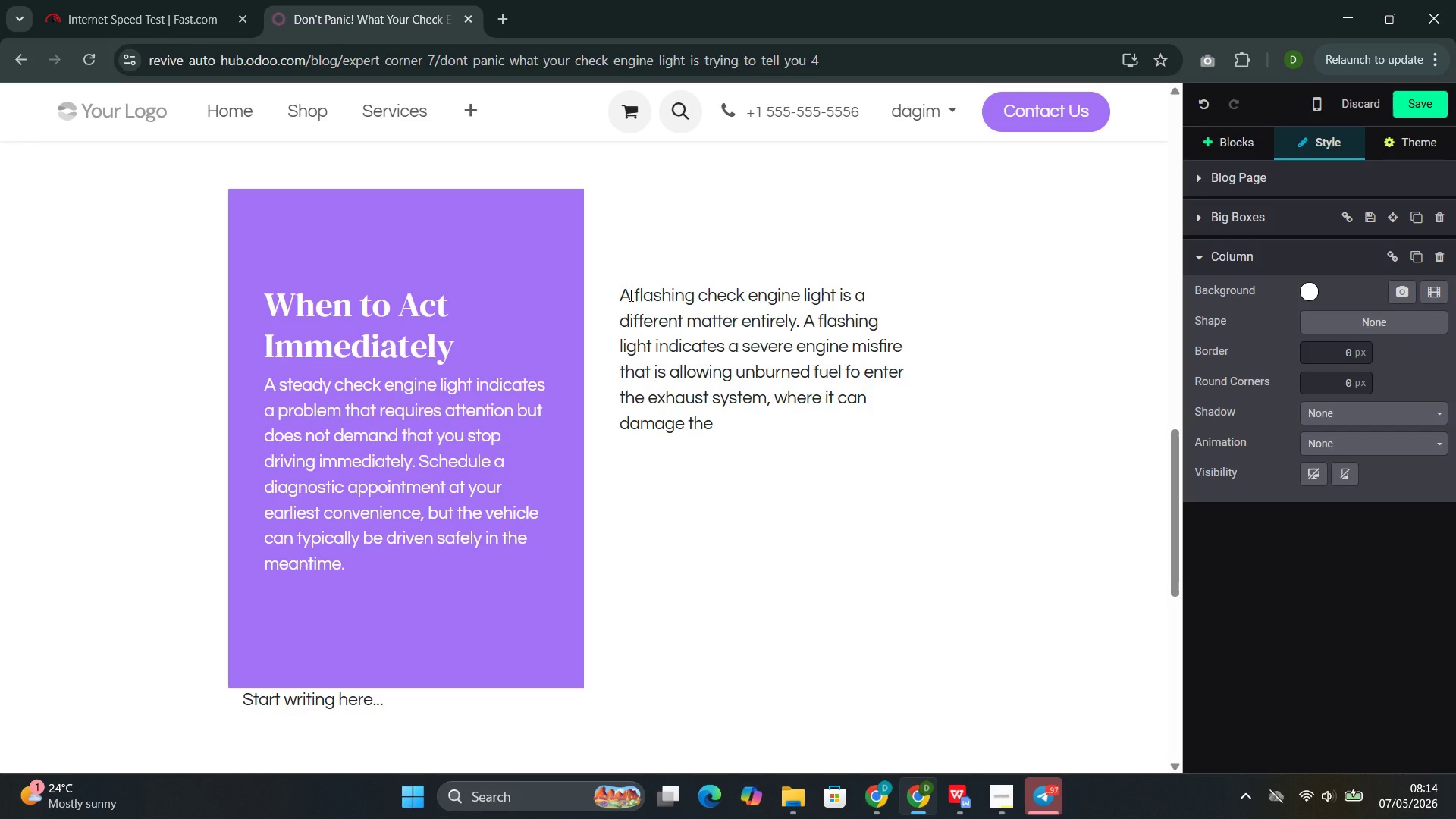 
type(catalytic converter--one of the most expensive emos)
key(Backspace)
key(Backspace)
type(issions components )
 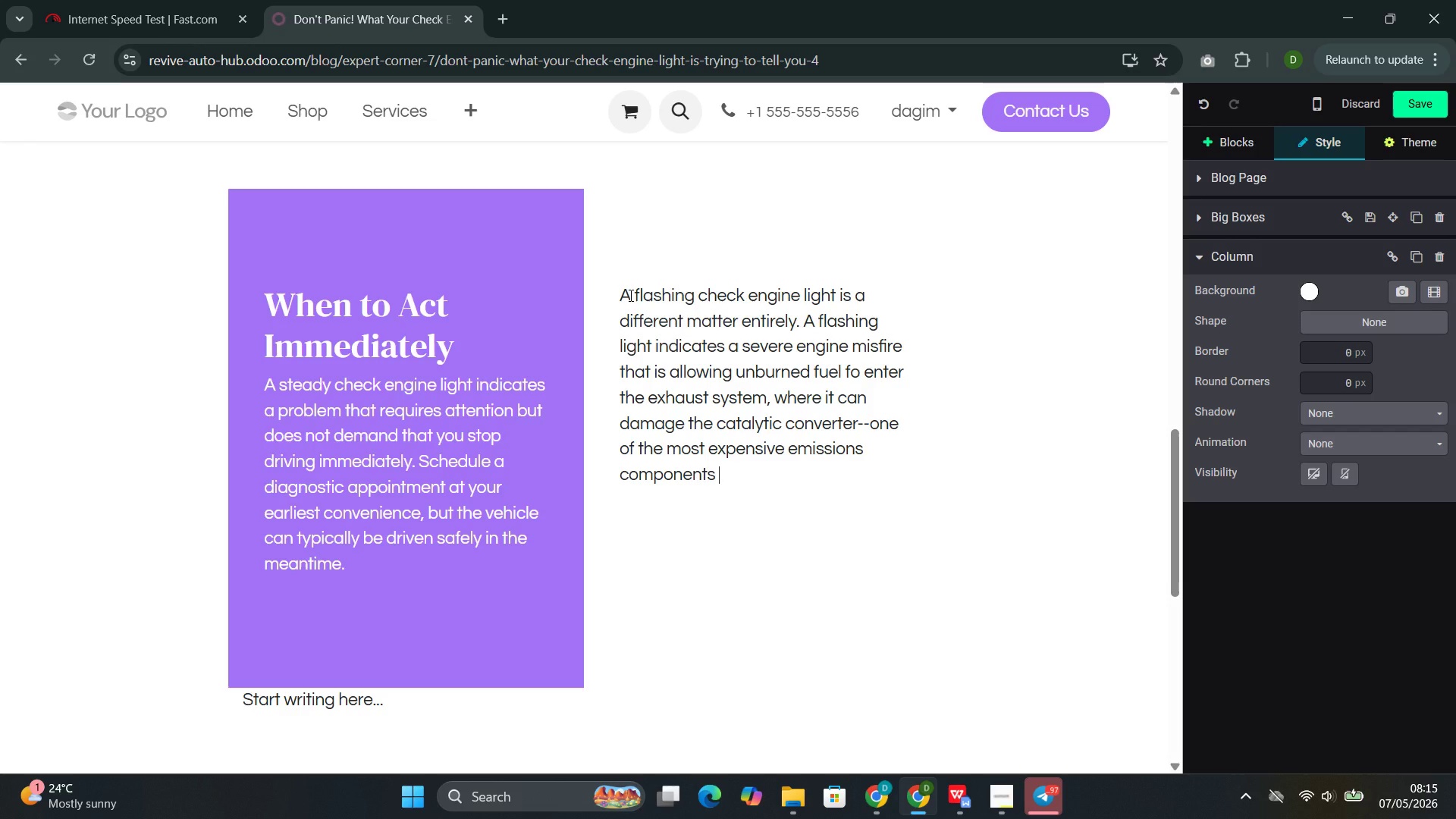 
type(on the vehicle. )
 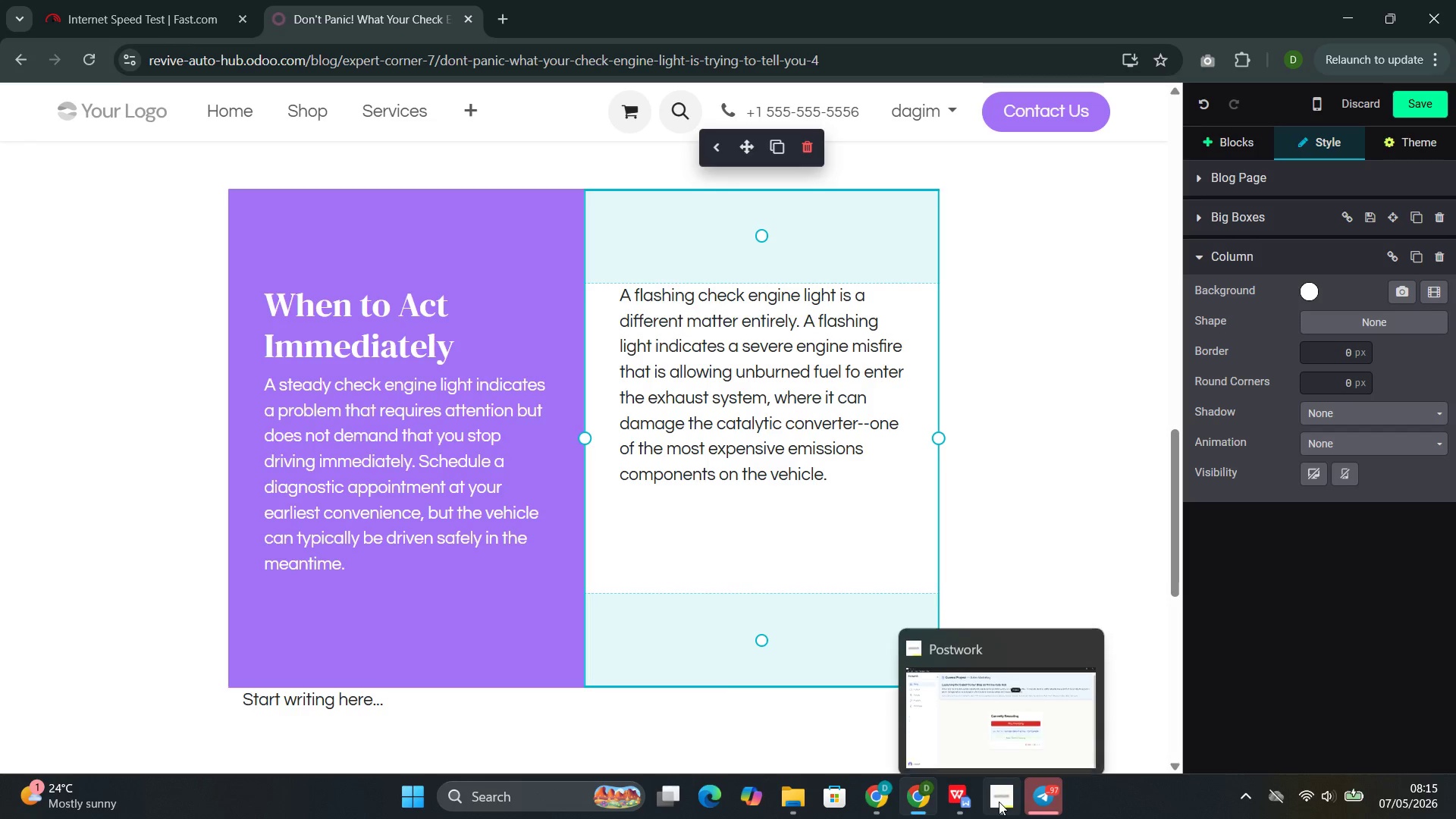 
left_click([952, 708])